 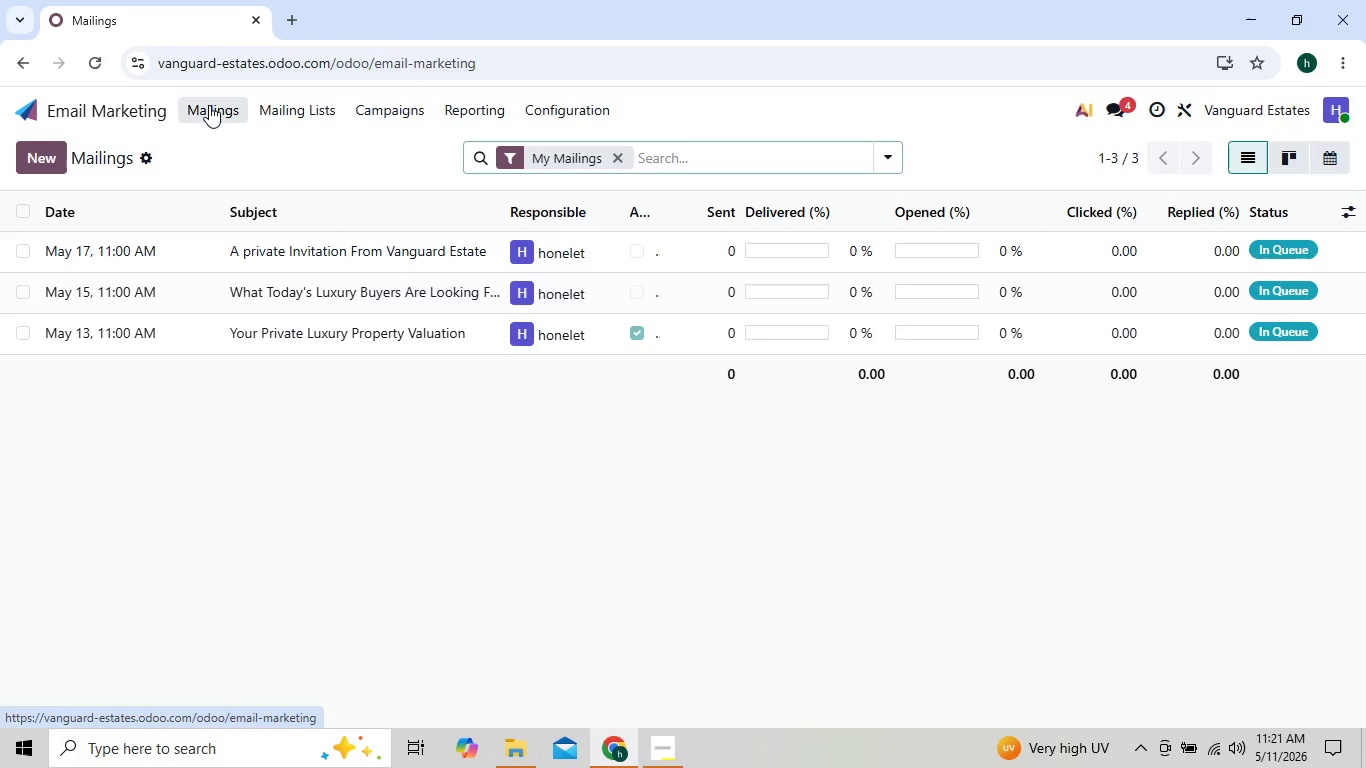 
double_click([363, 327])
 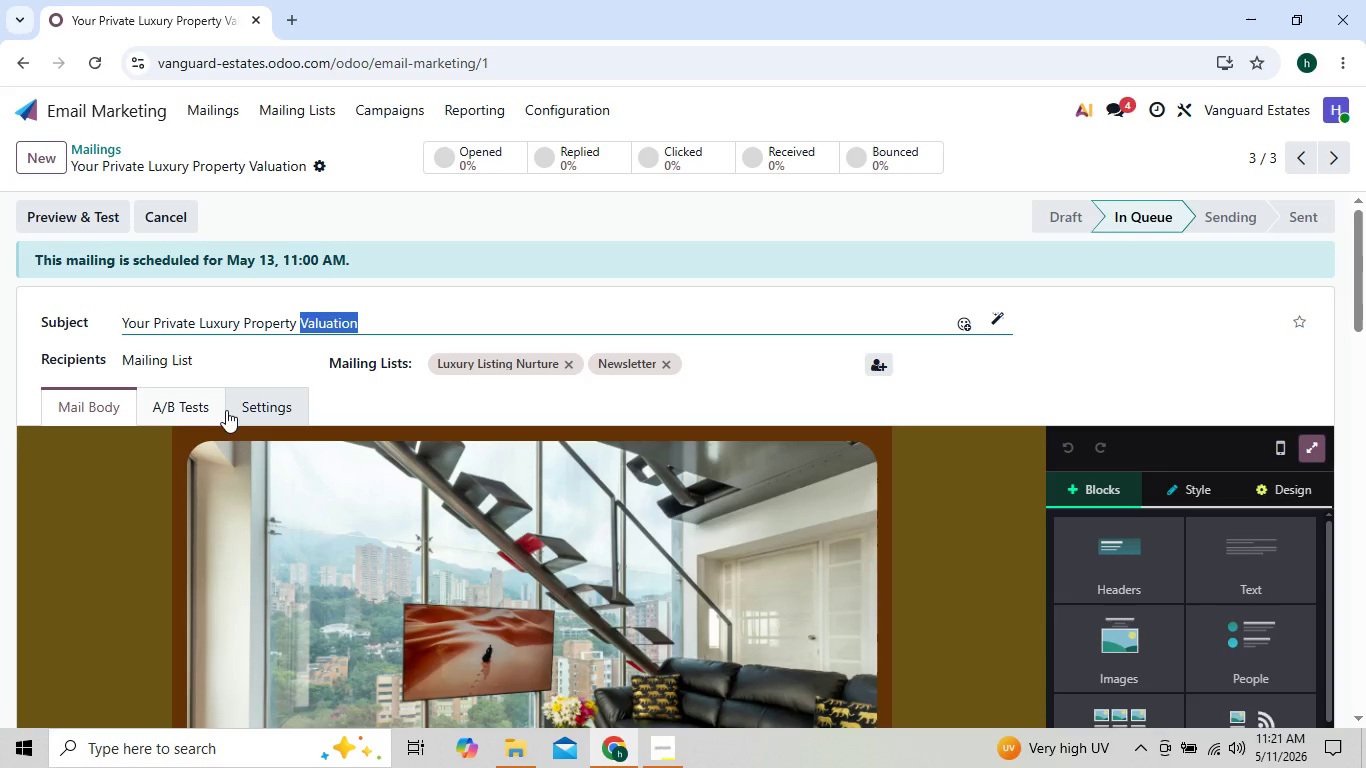 
left_click_drag(start_coordinate=[266, 402], to_coordinate=[205, 401])
 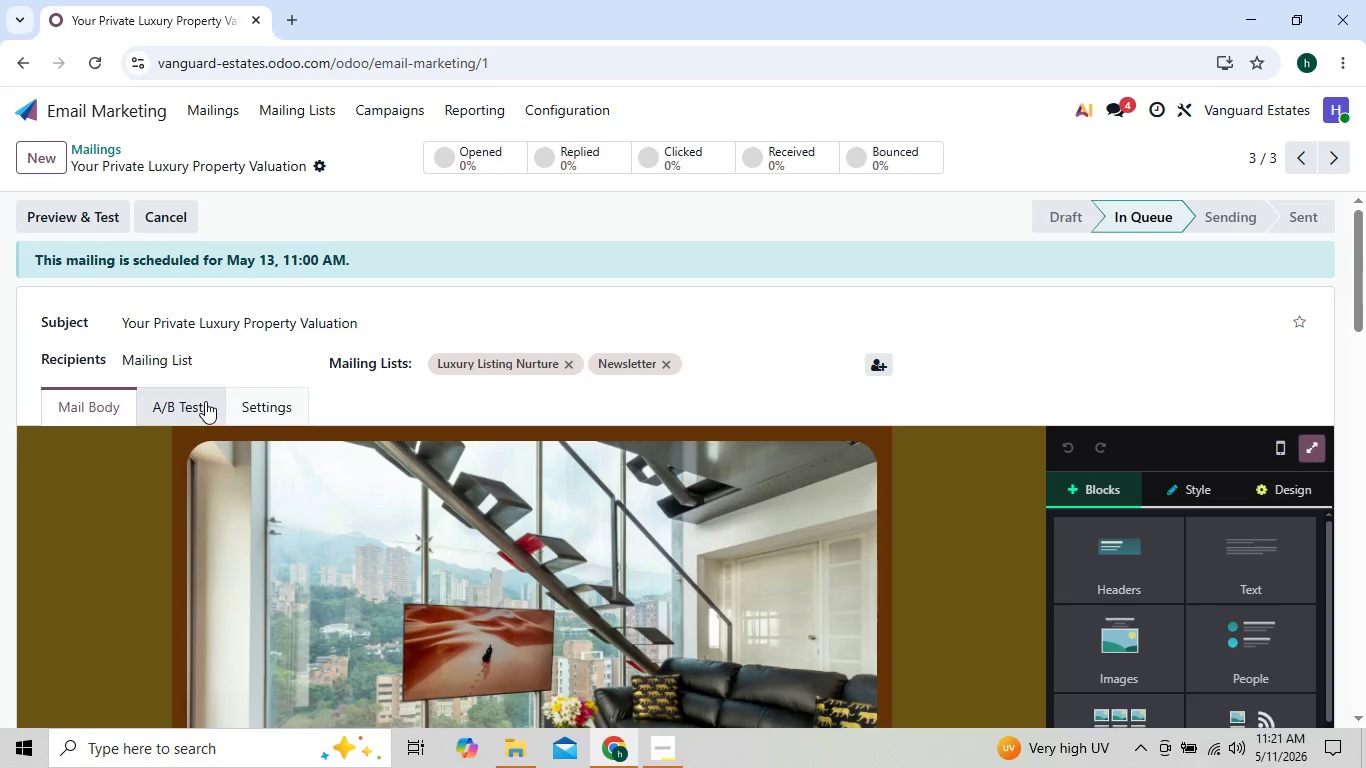 
double_click([205, 401])
 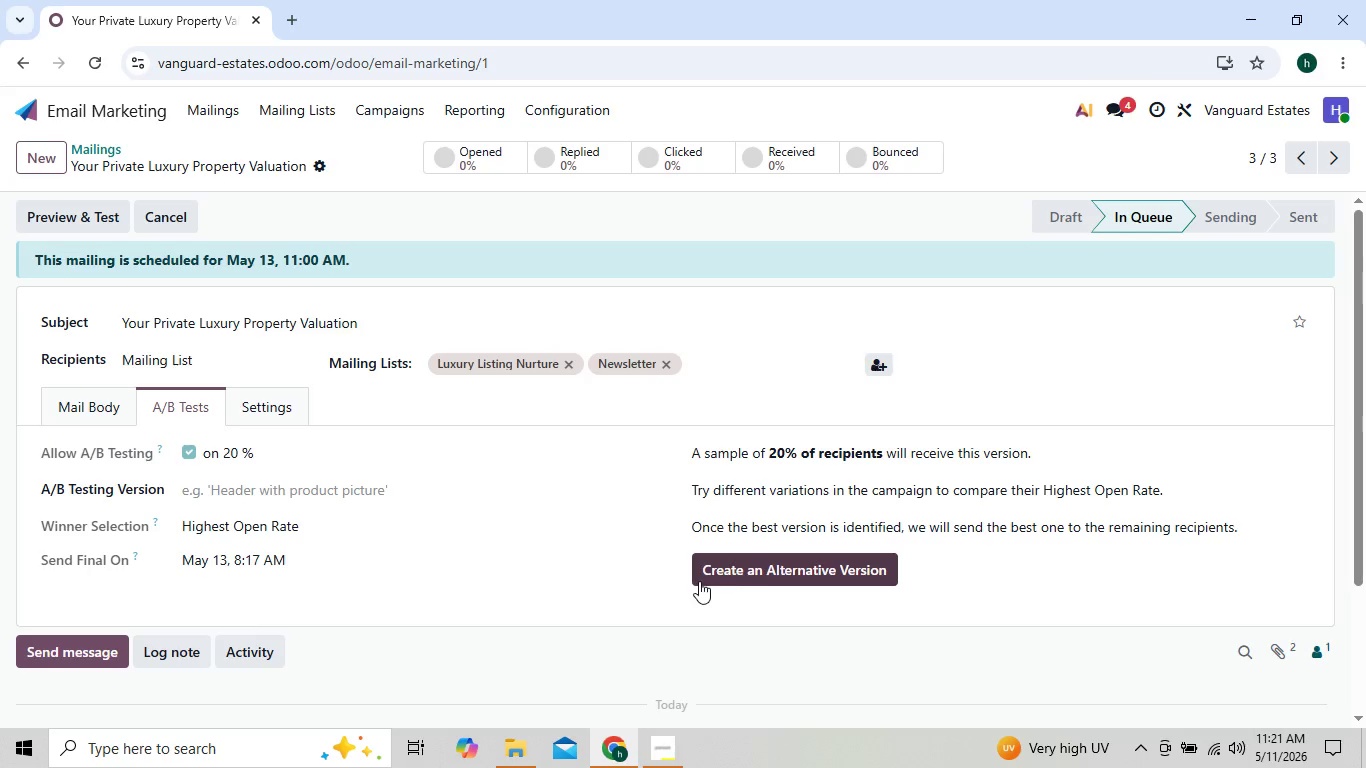 
left_click([760, 582])
 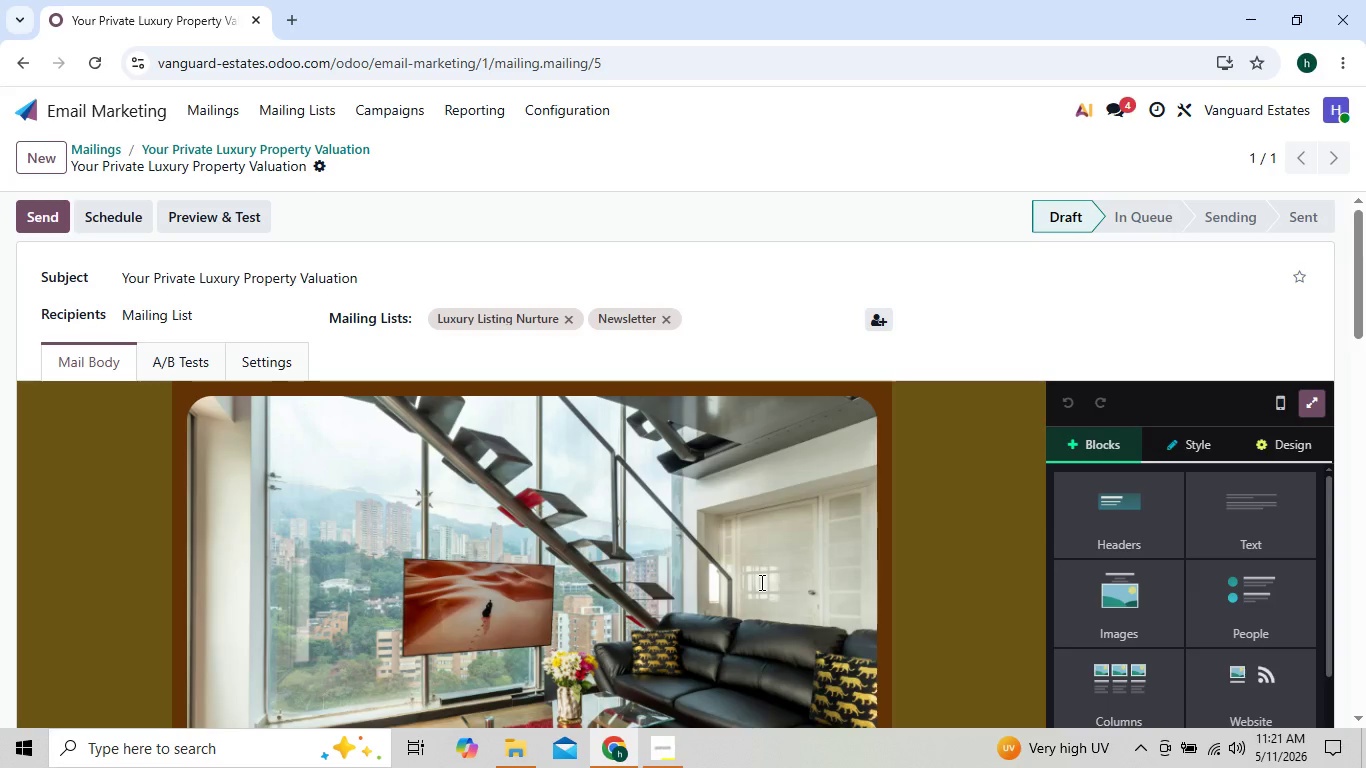 
wait(9.19)
 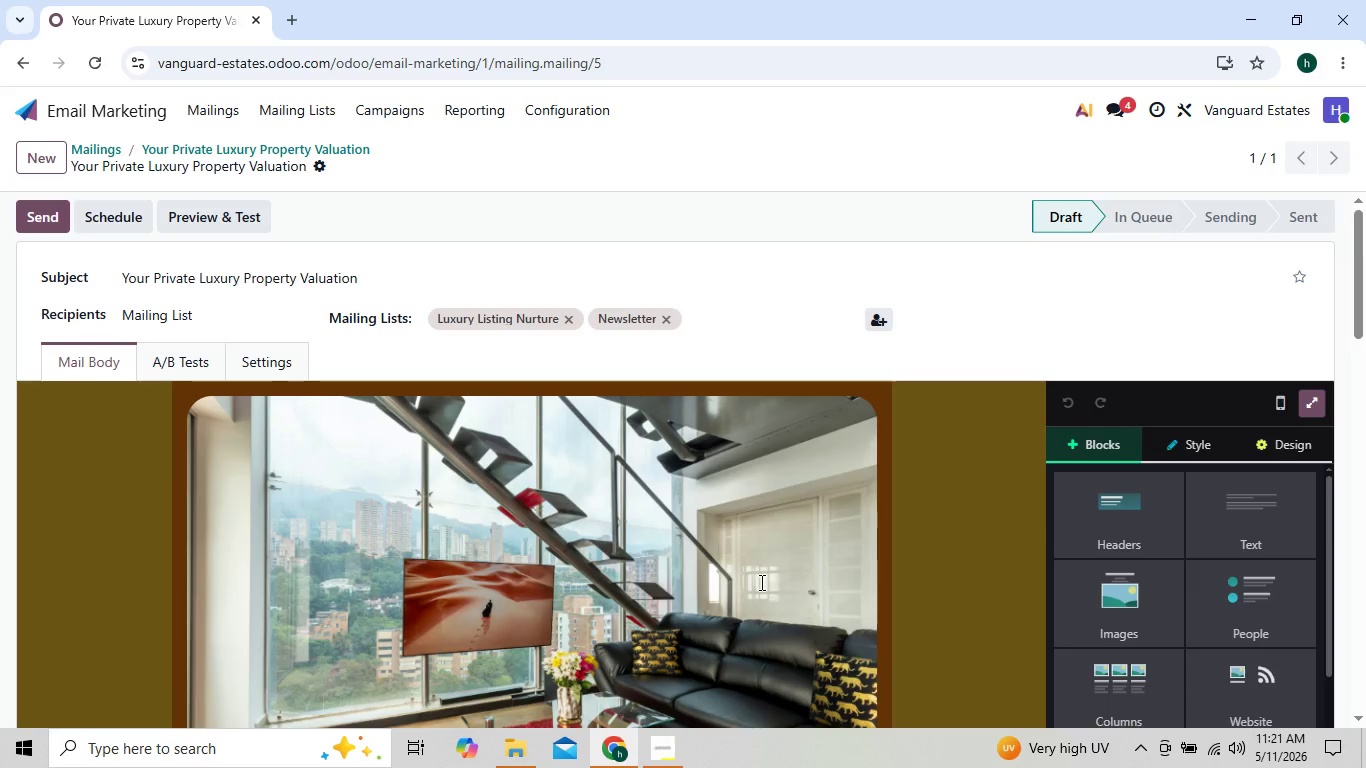 
left_click([647, 760])